 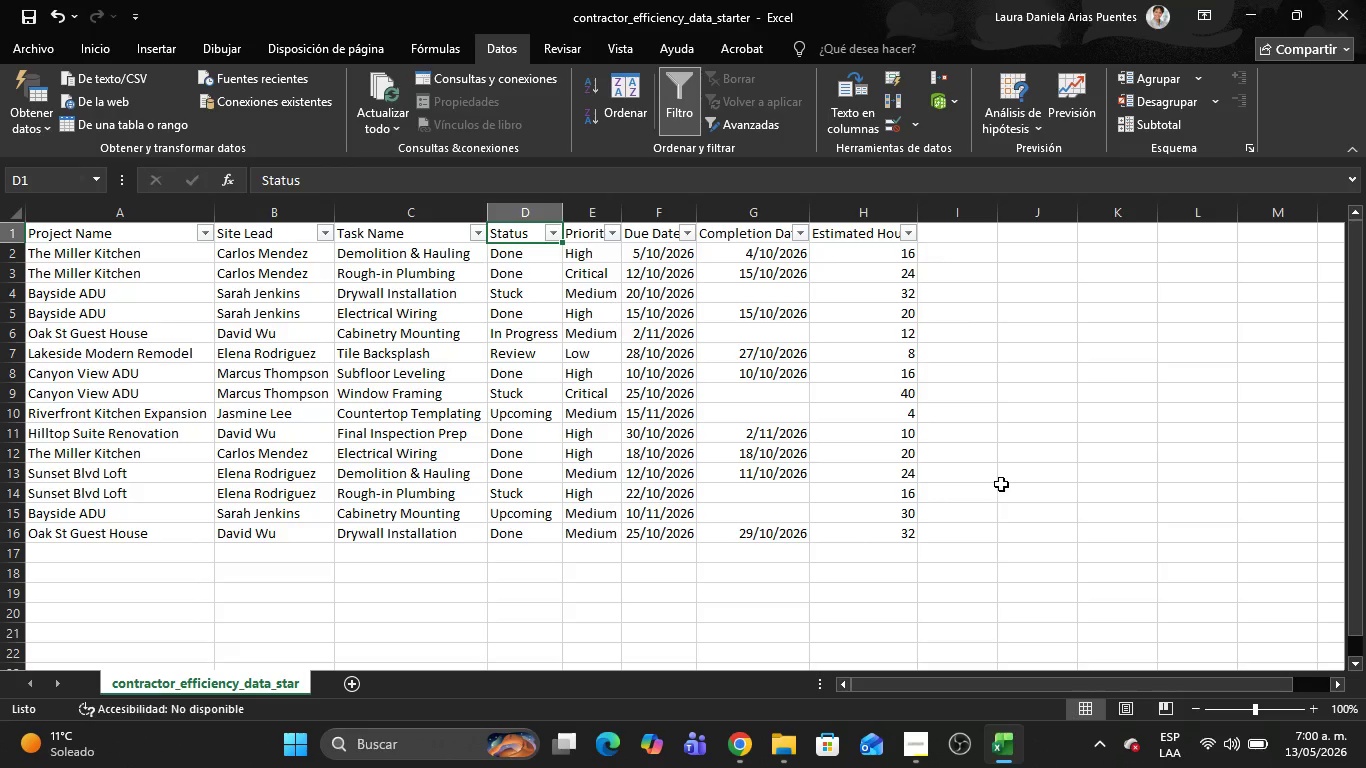 
key(ArrowRight)
 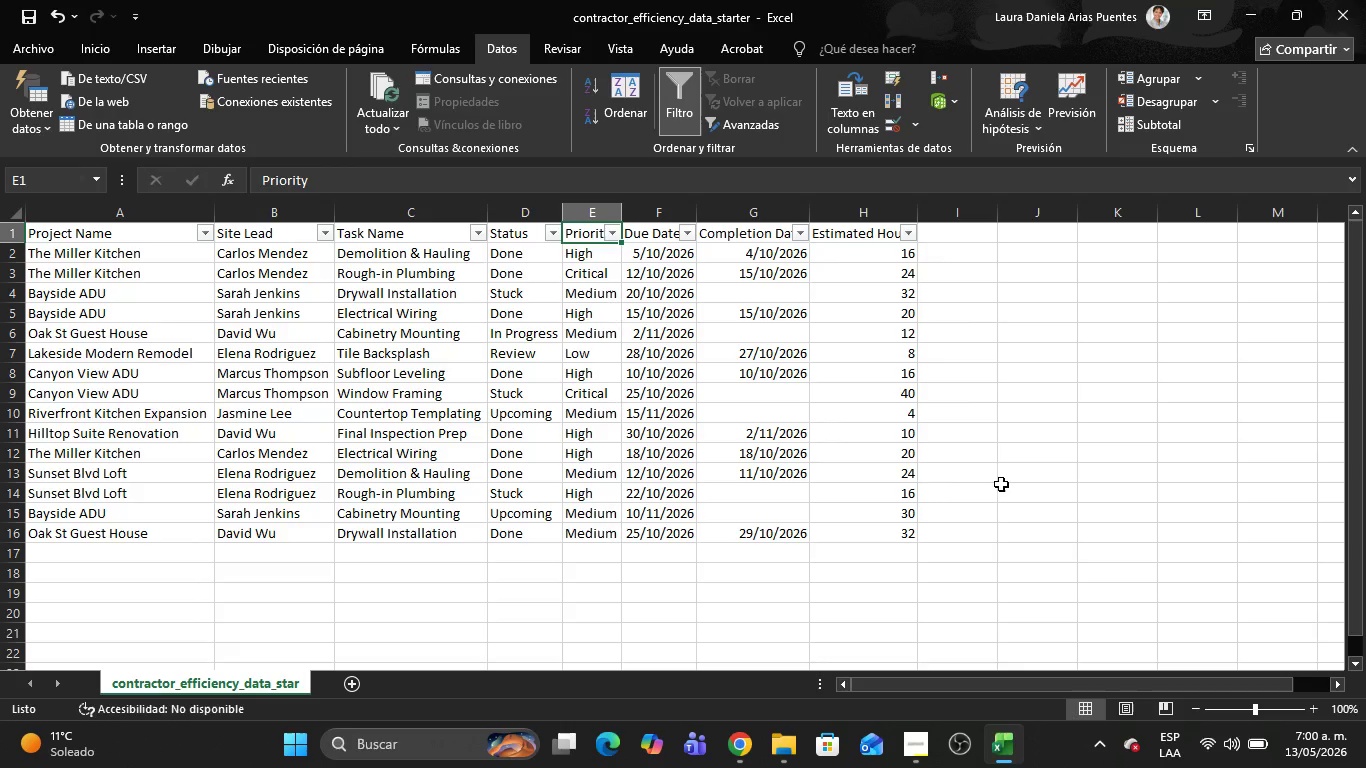 
key(ArrowRight)
 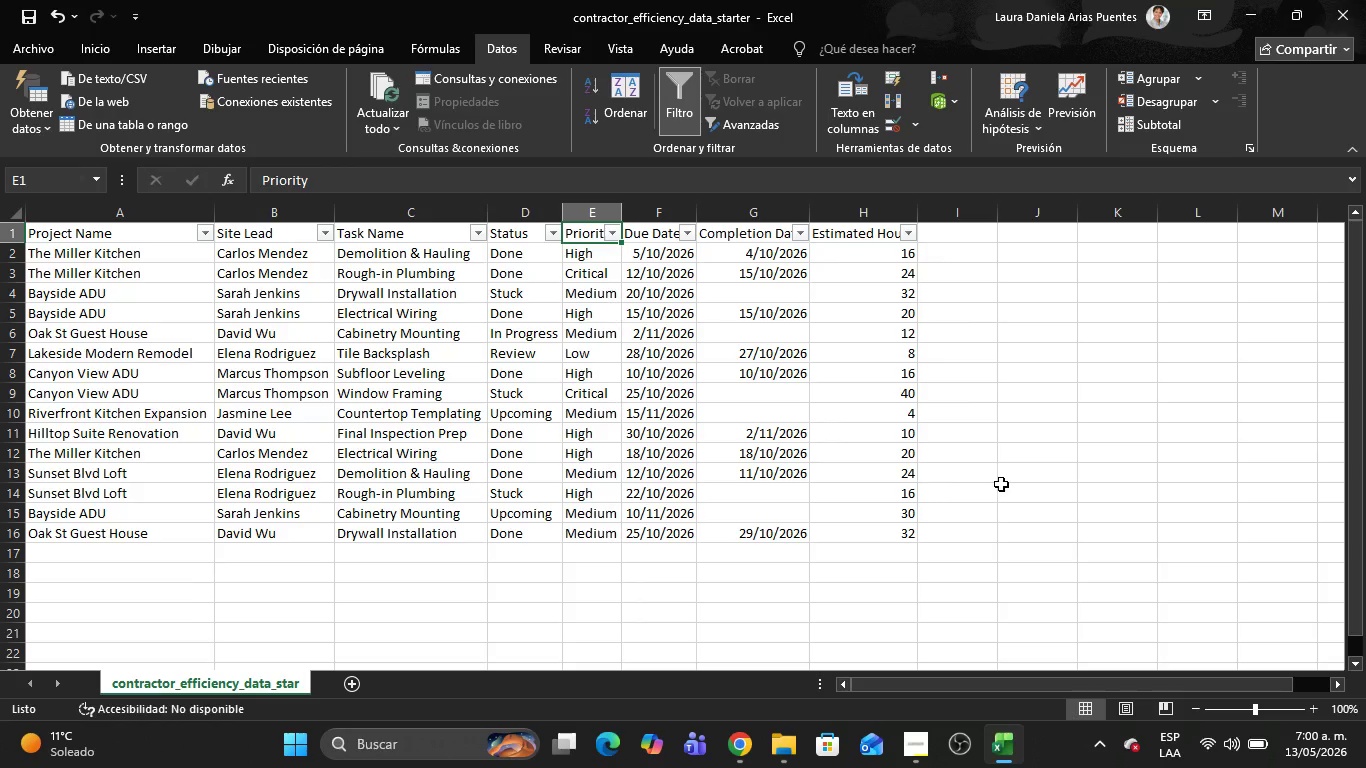 
key(ArrowLeft)
 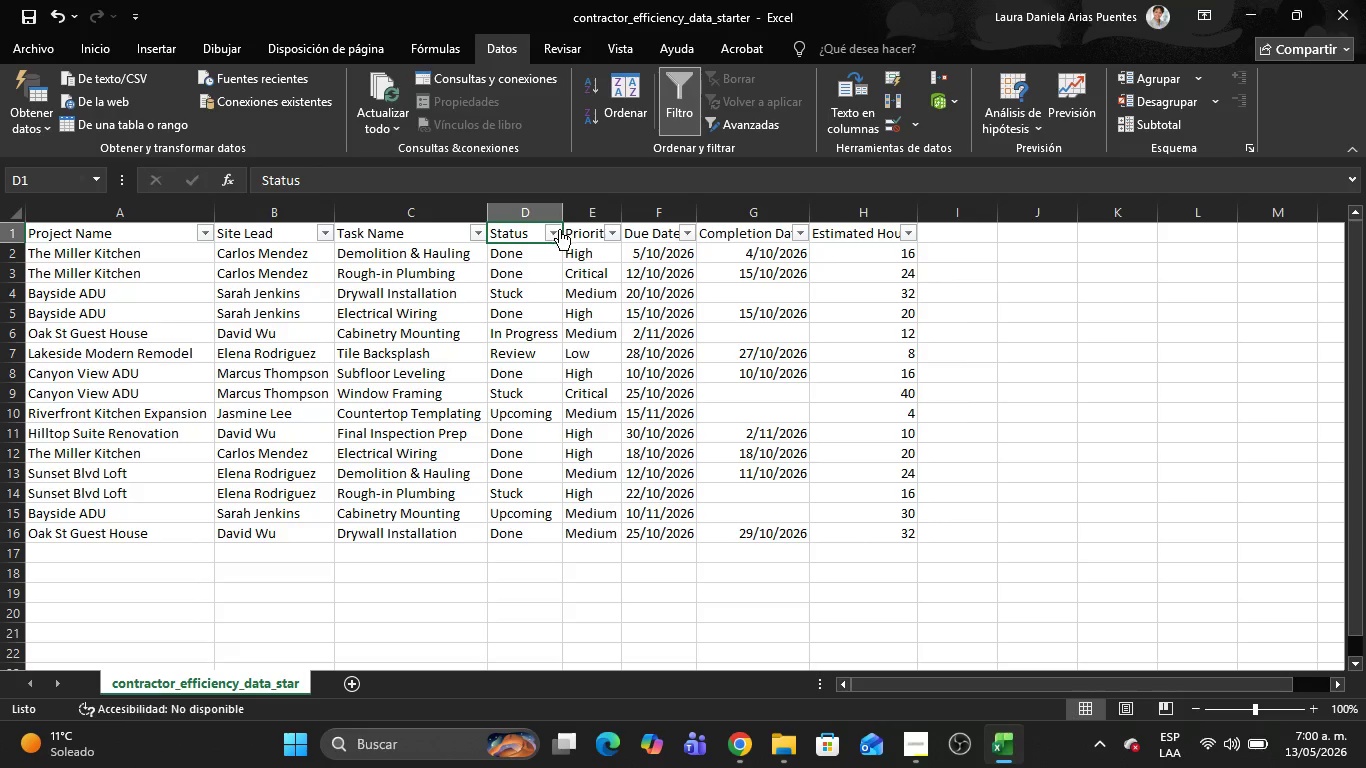 
left_click([555, 238])
 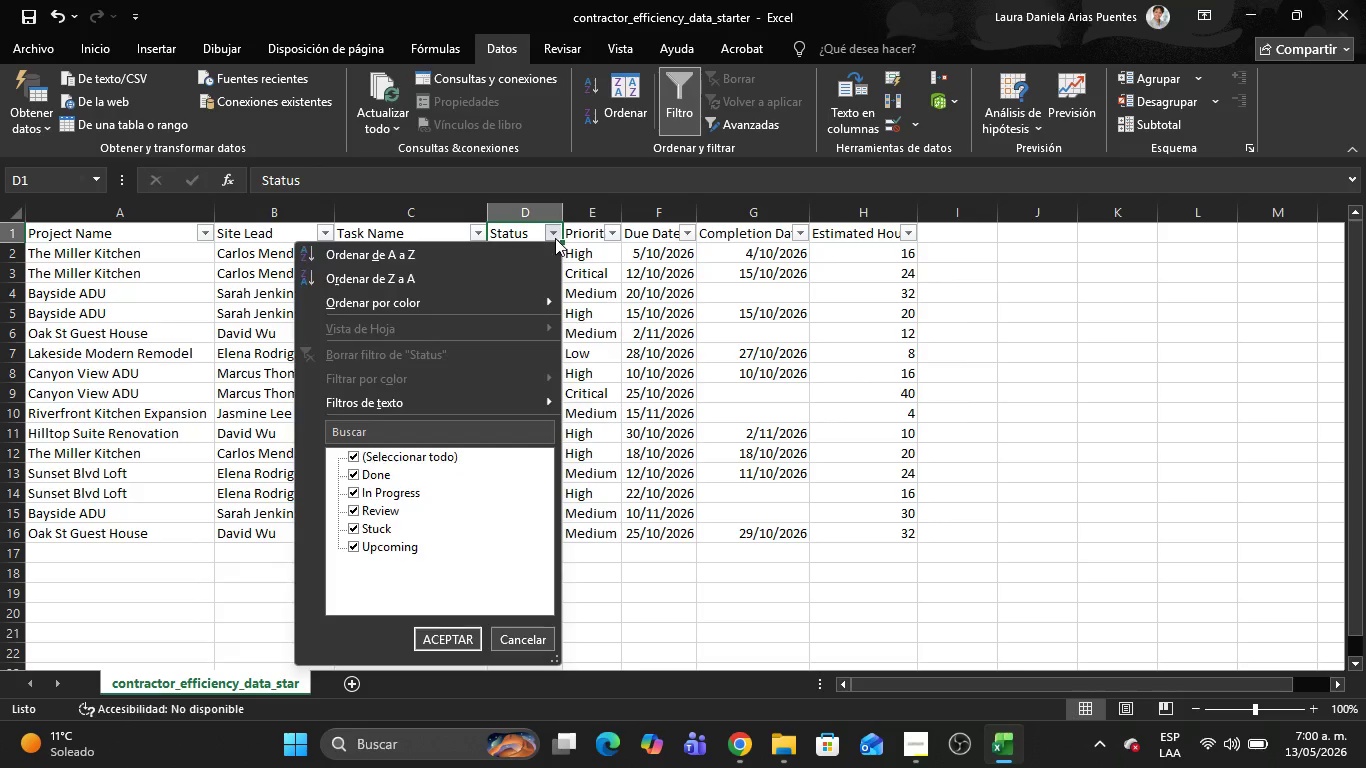 
key(Alt+AltLeft)
 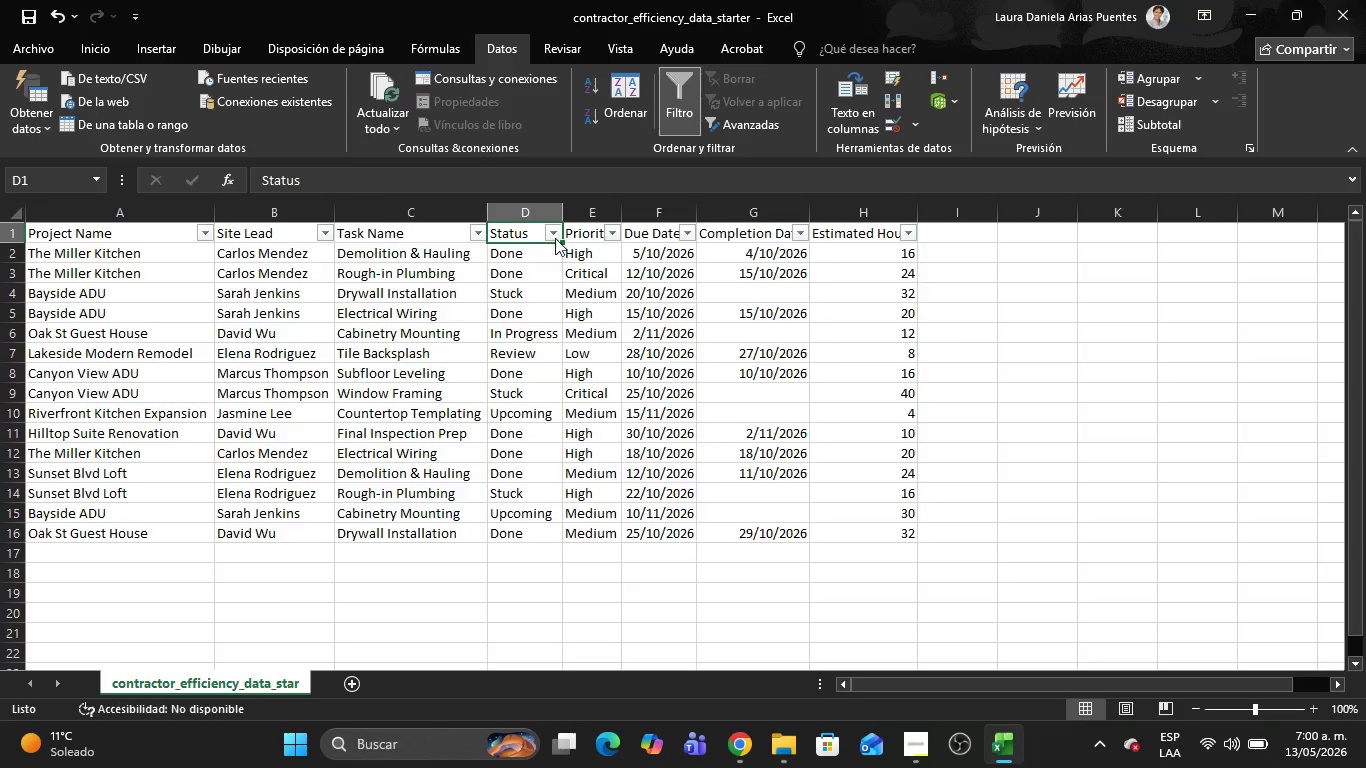 
key(Alt+Tab)